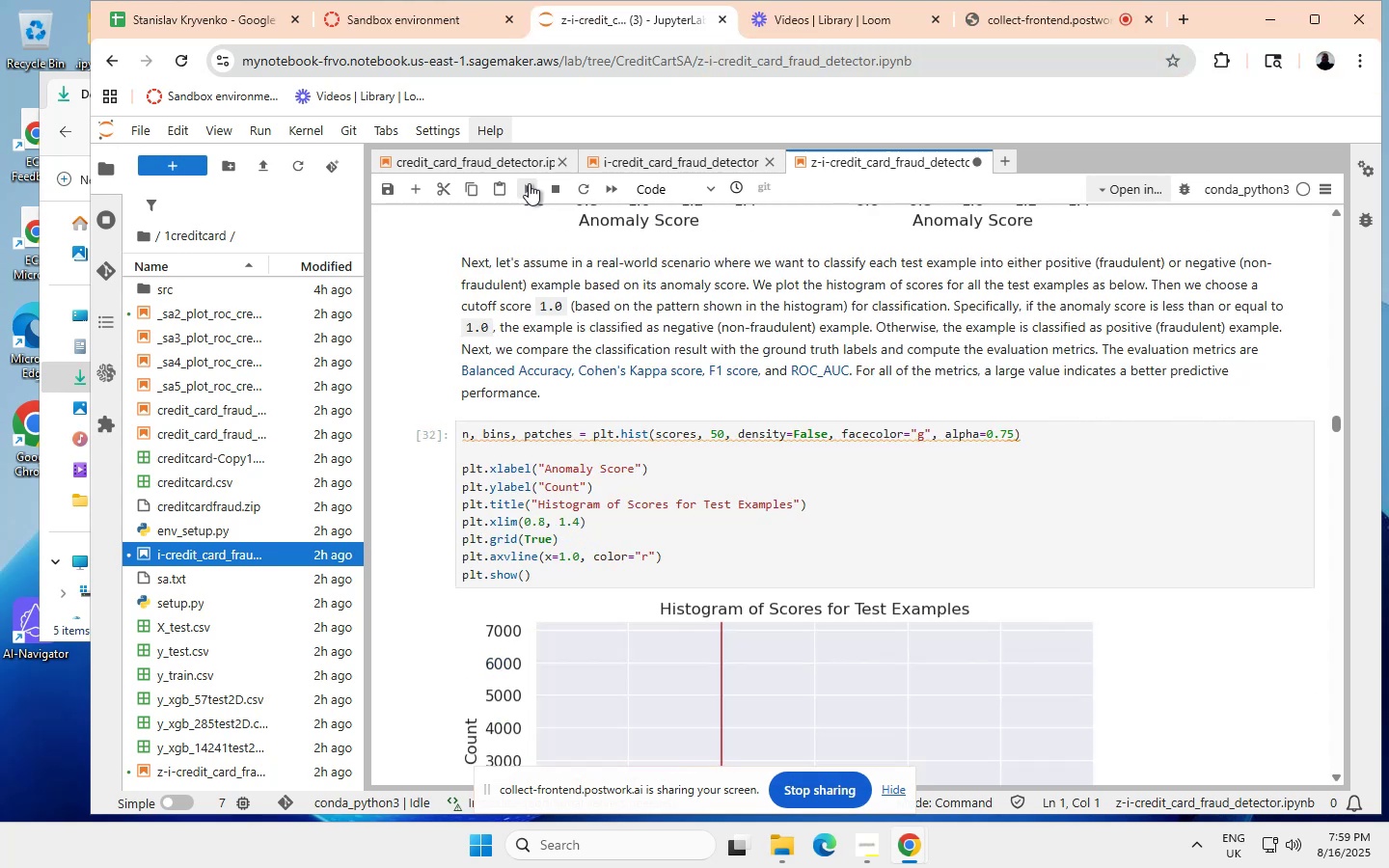 
left_click([529, 182])
 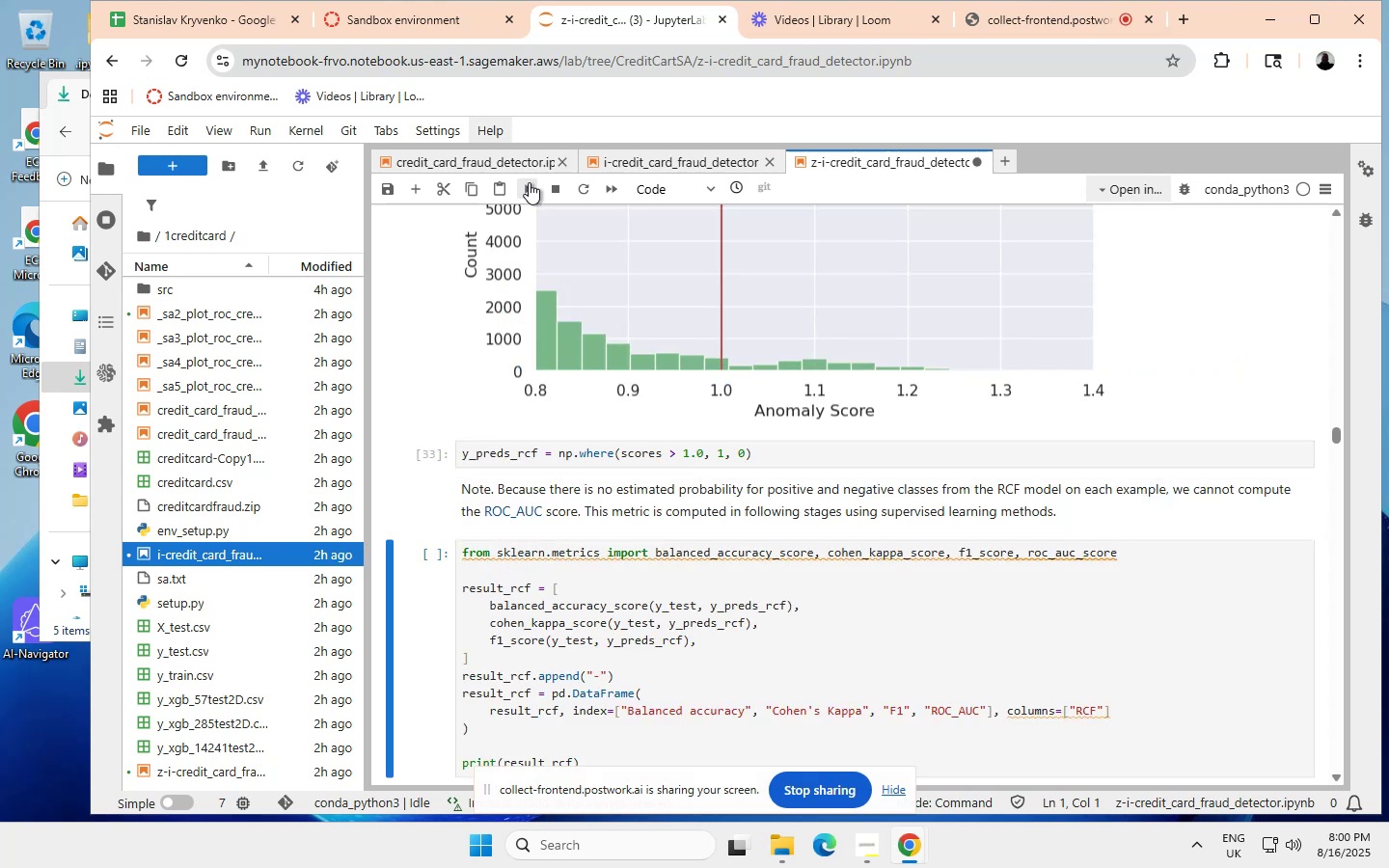 
left_click([529, 182])
 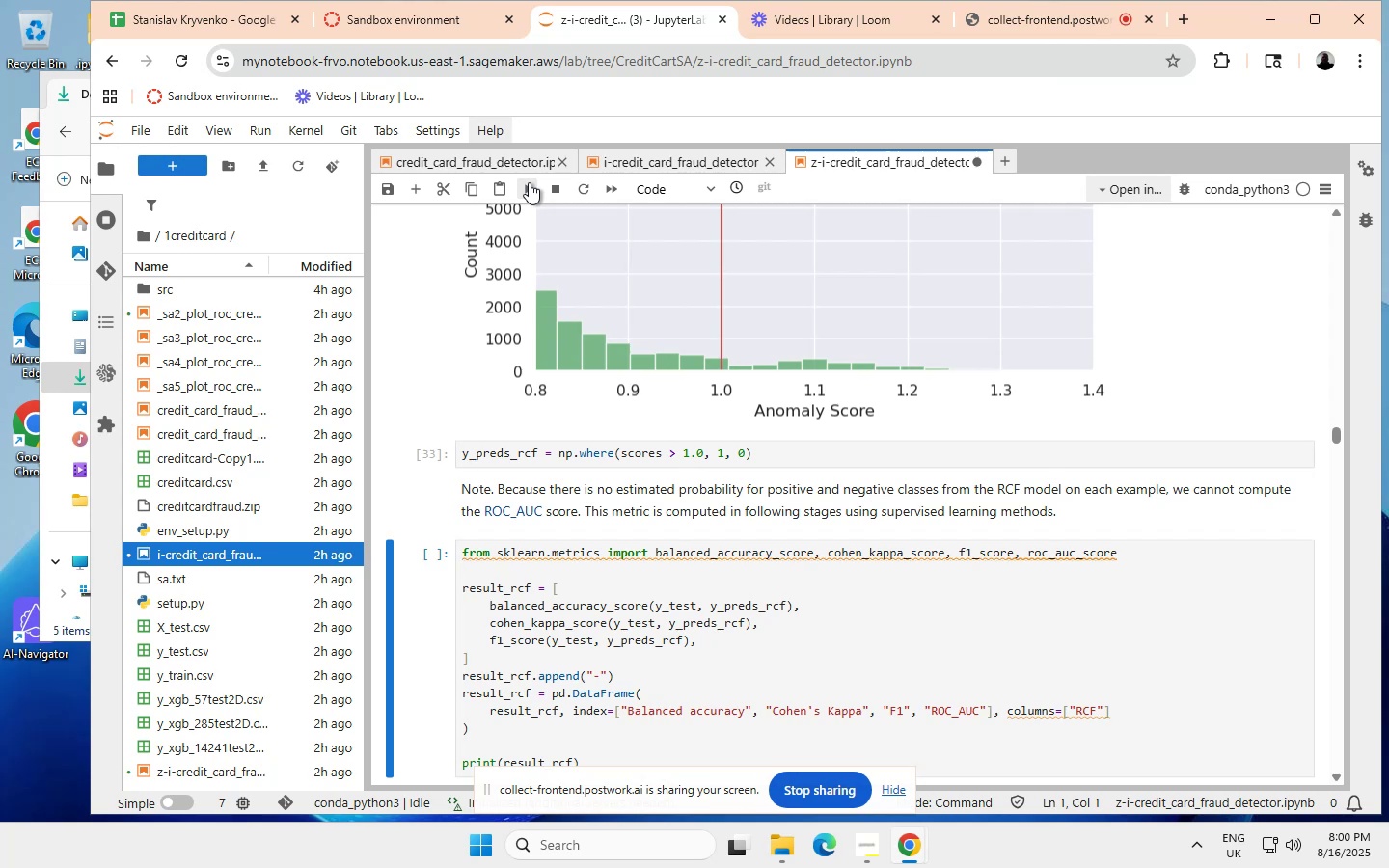 
wait(6.97)
 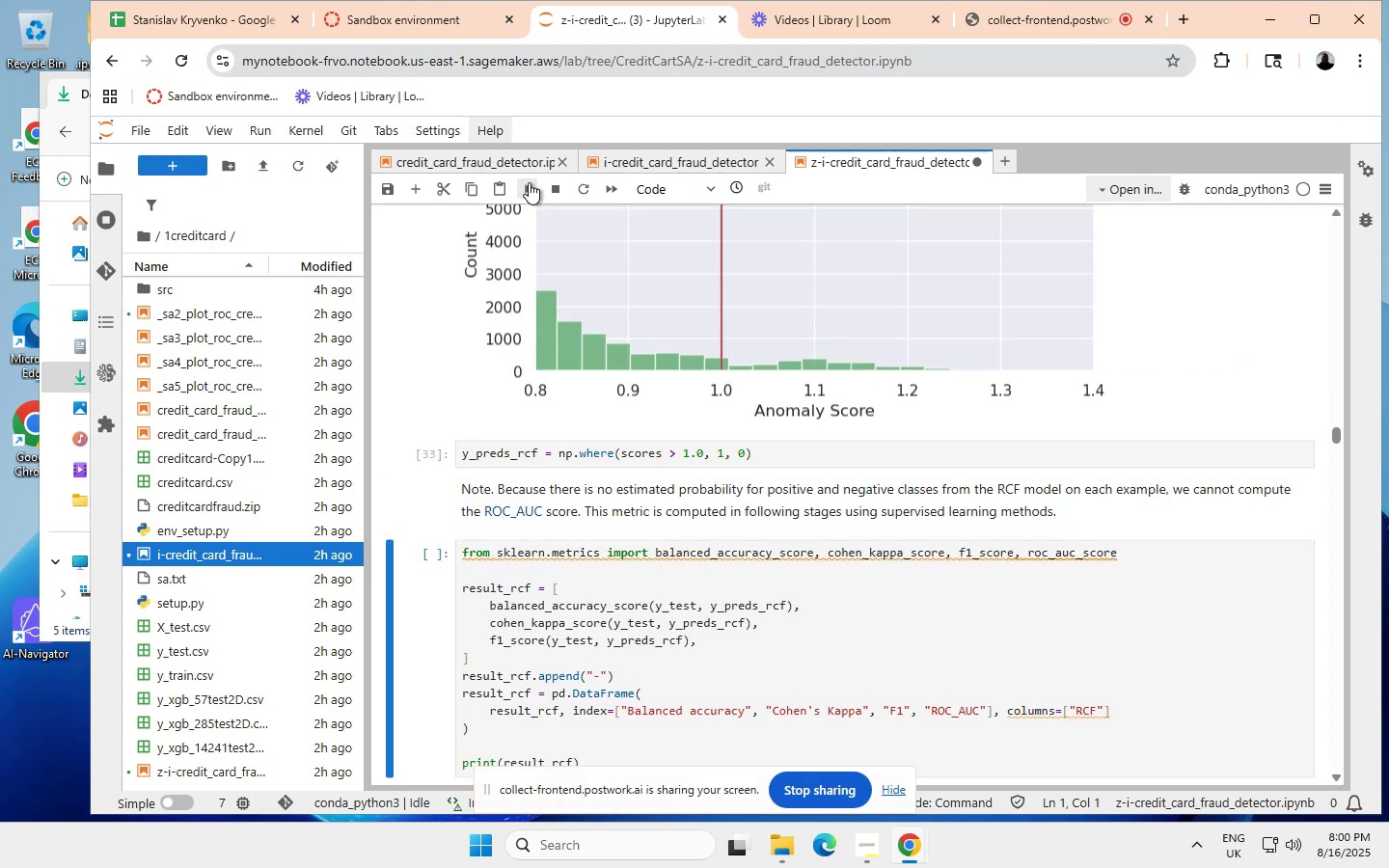 
left_click([528, 182])
 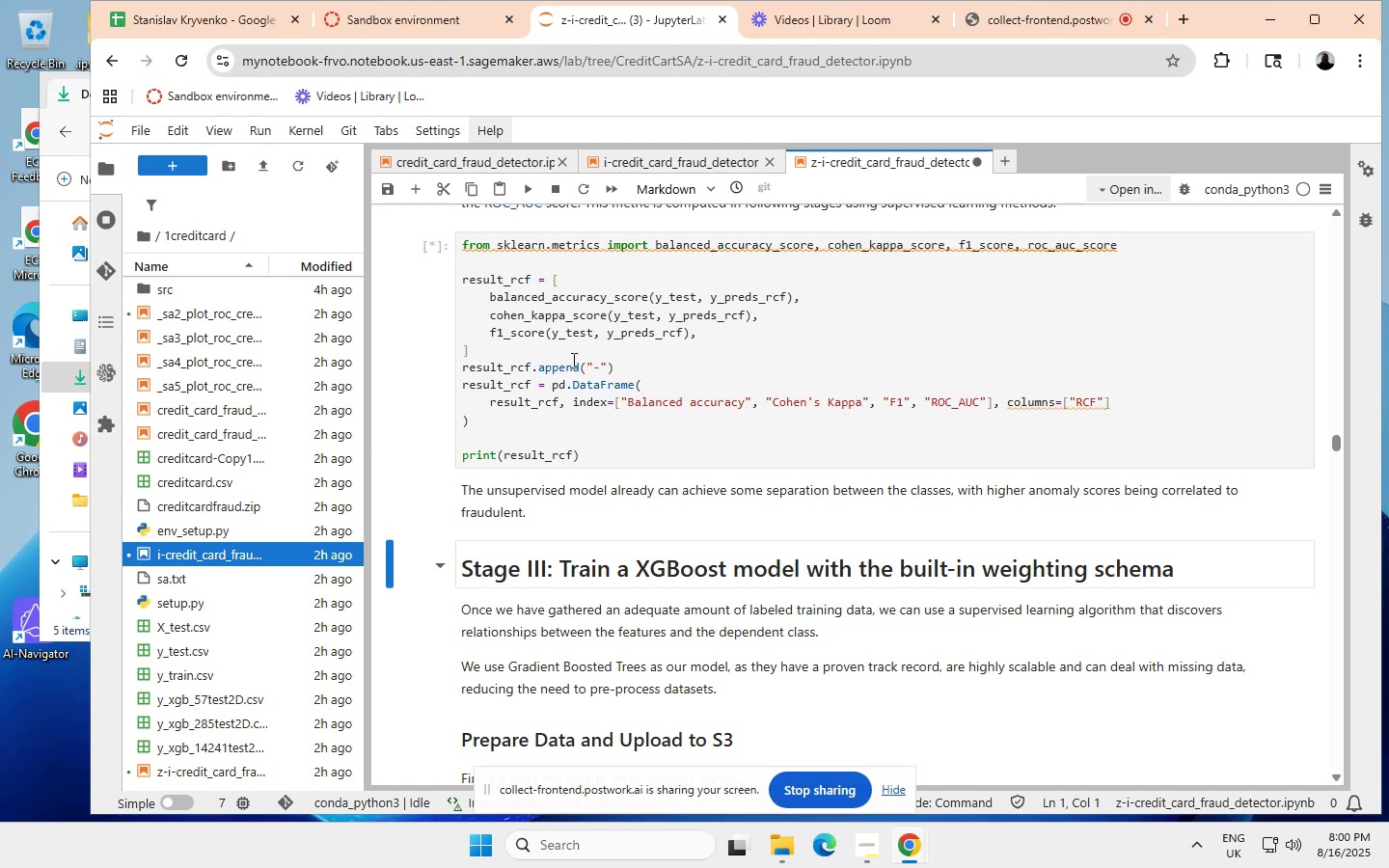 
wait(17.23)
 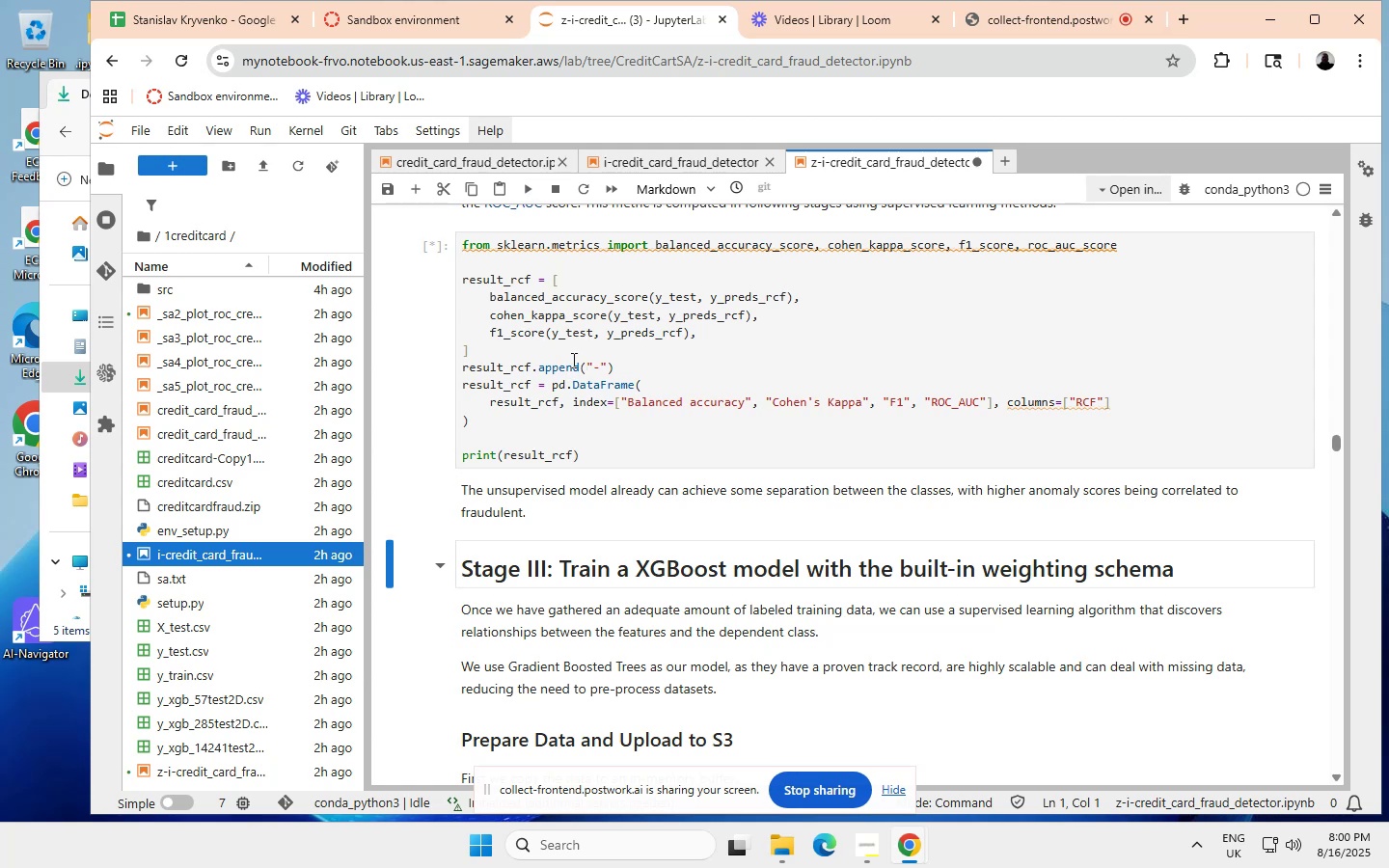 
scroll: coordinate [608, 337], scroll_direction: up, amount: 21.0
 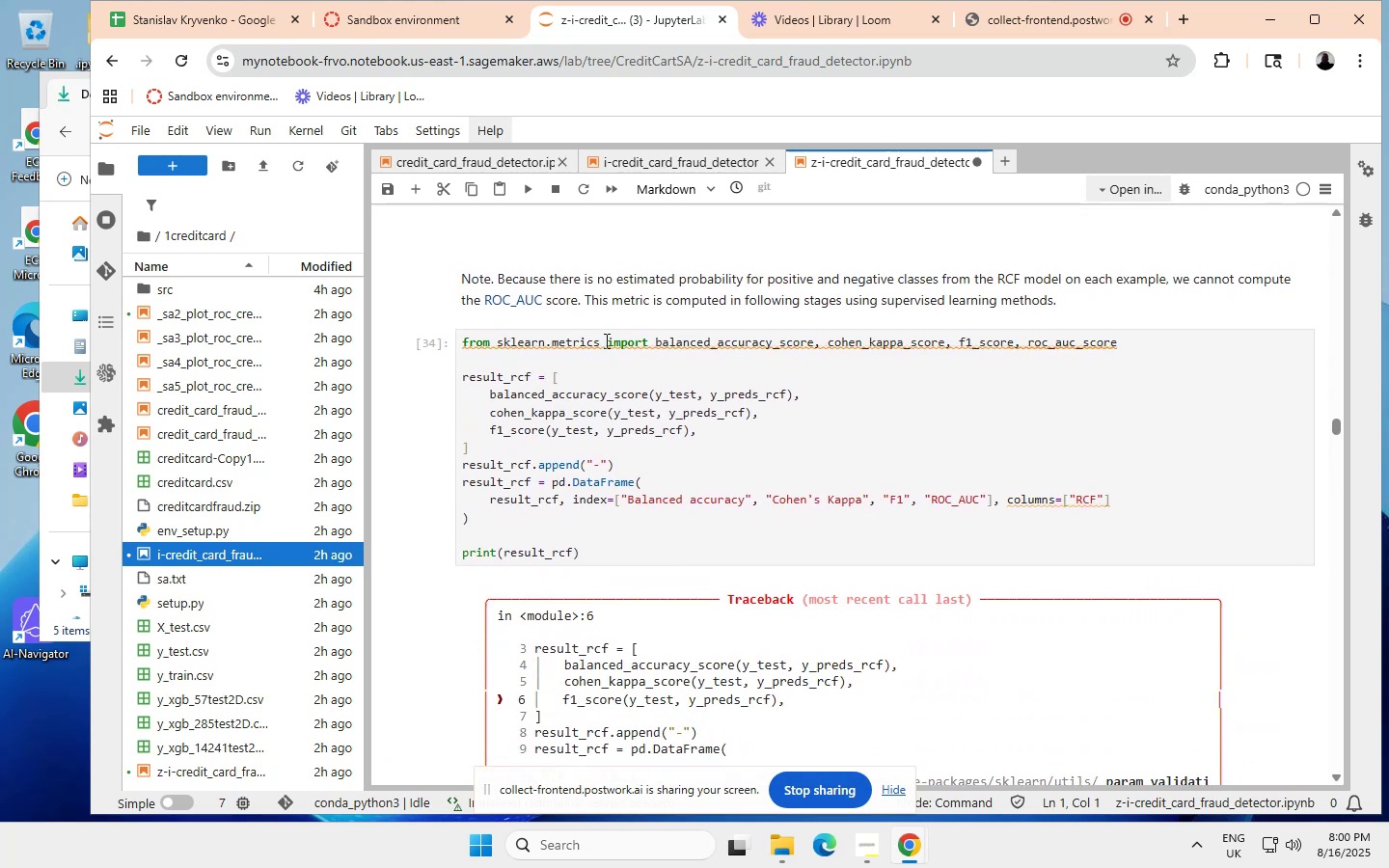 
scroll: coordinate [614, 380], scroll_direction: none, amount: 0.0
 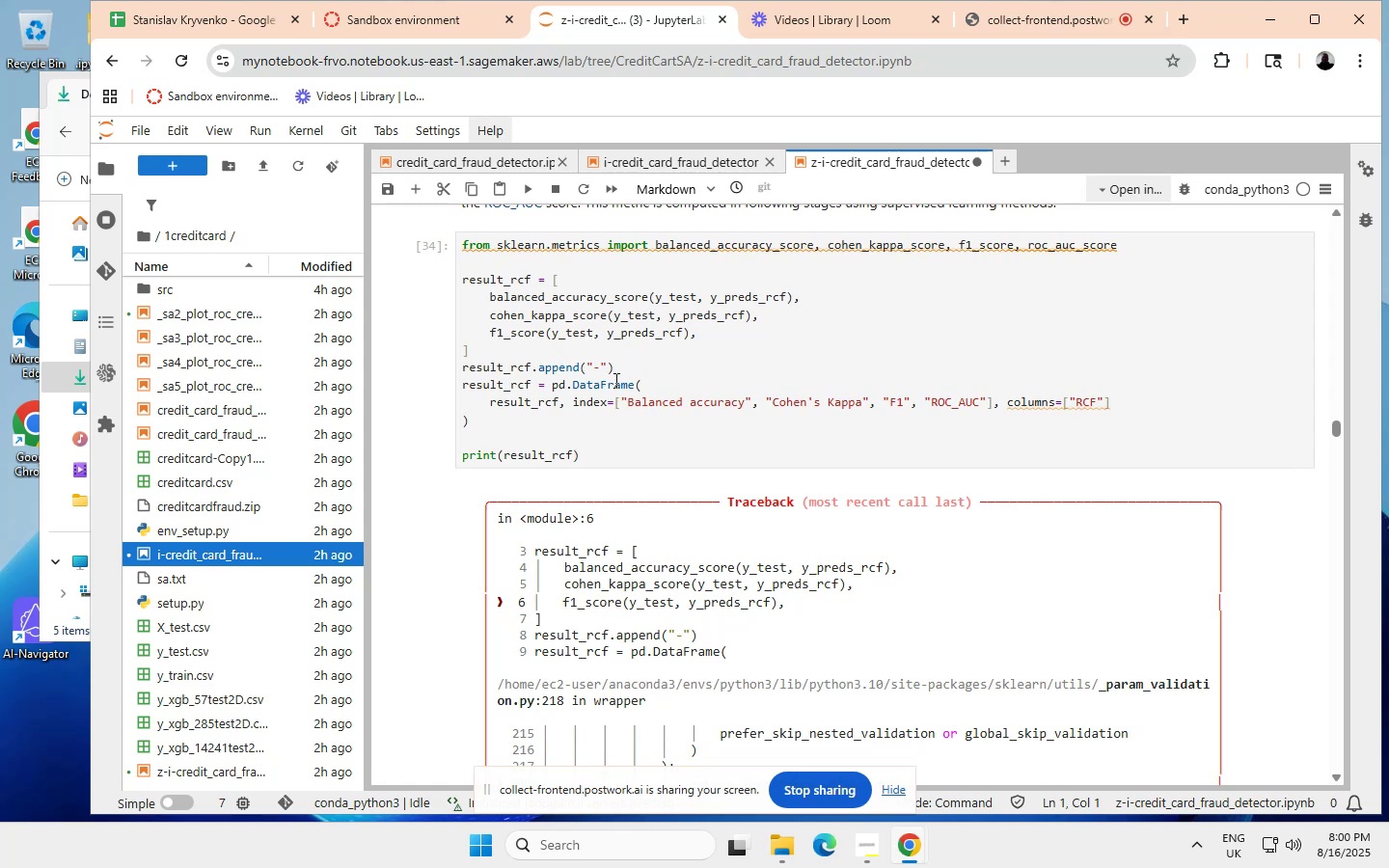 
wait(5.27)
 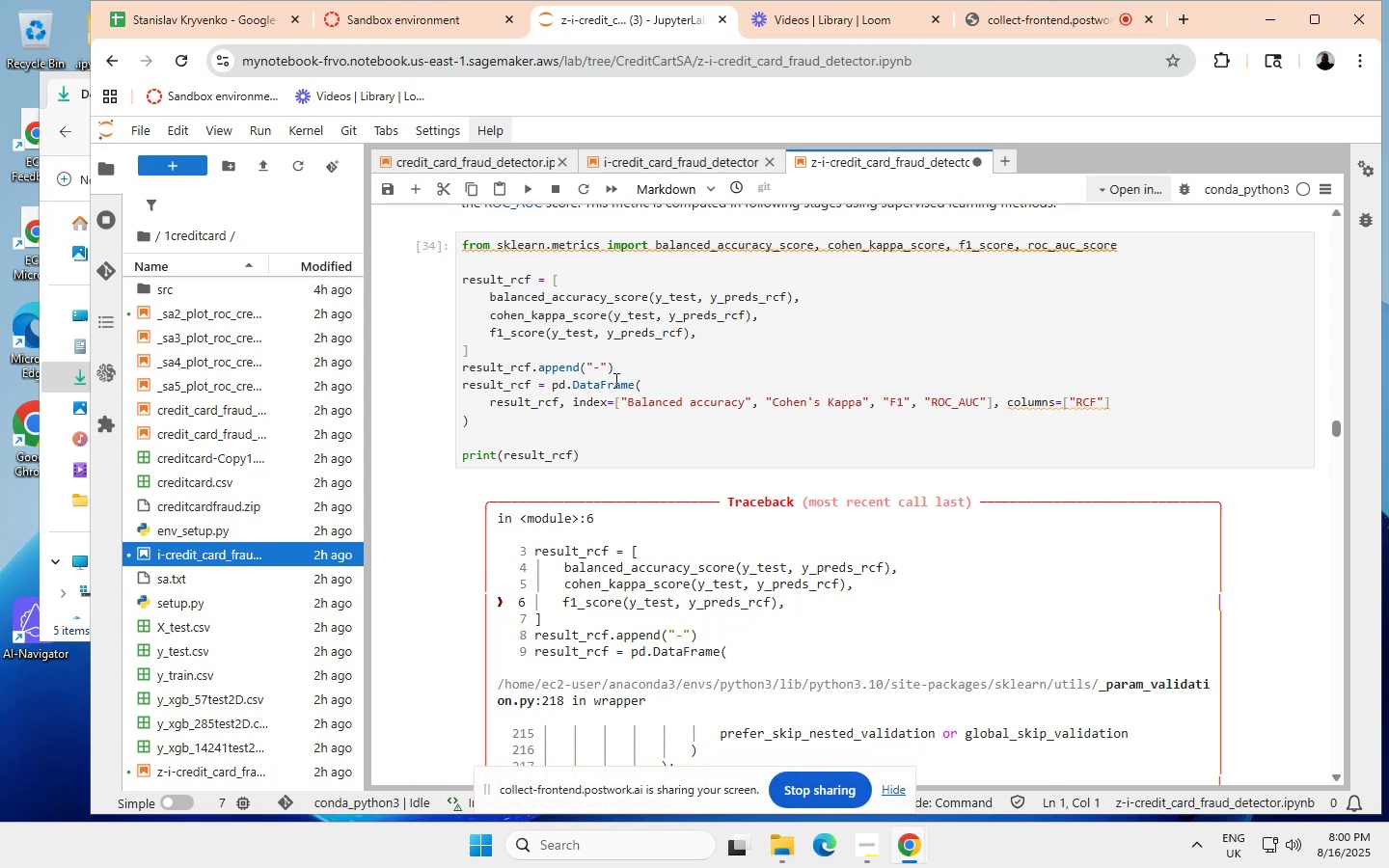 
scroll: coordinate [620, 372], scroll_direction: none, amount: 0.0
 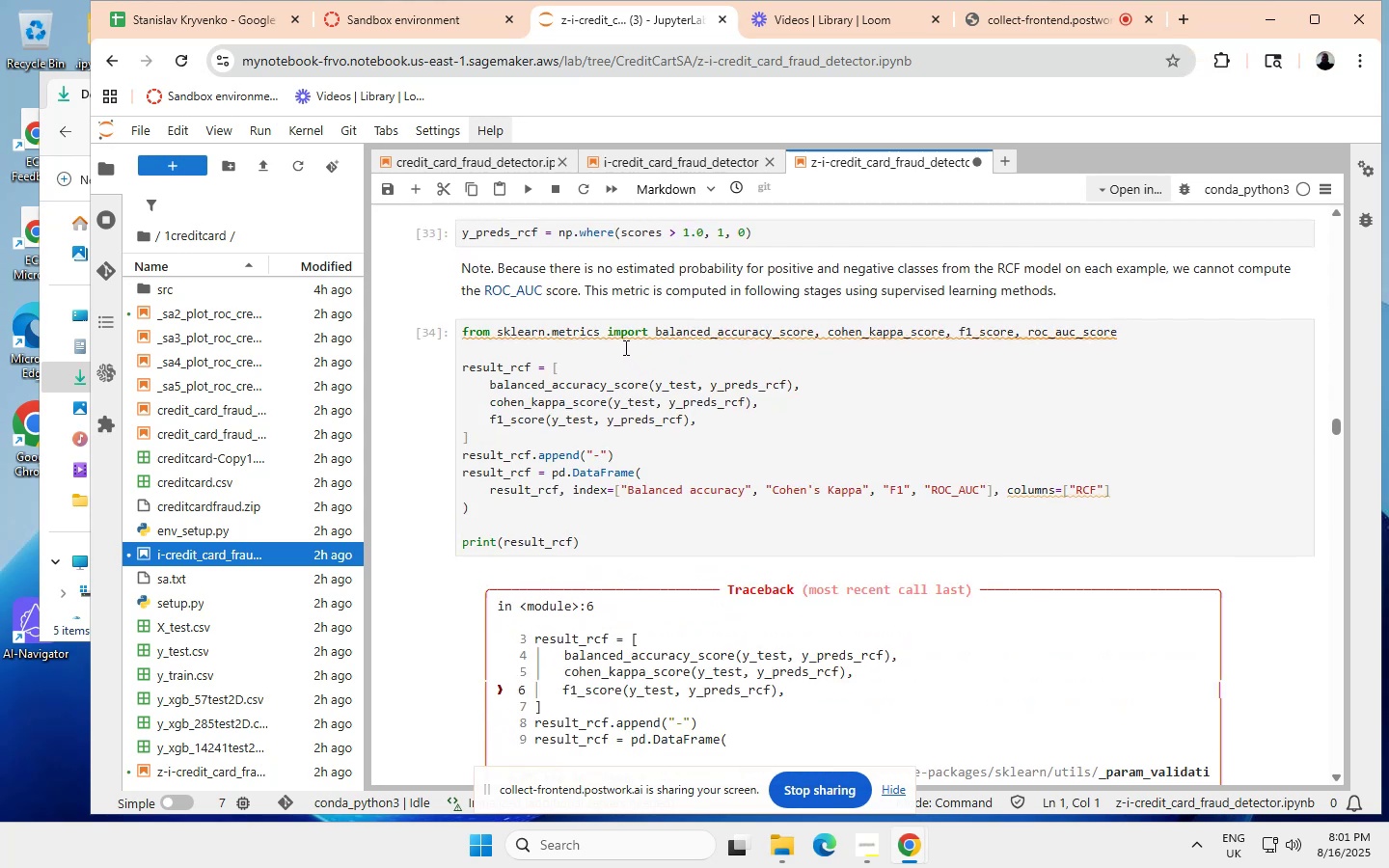 
wait(7.75)
 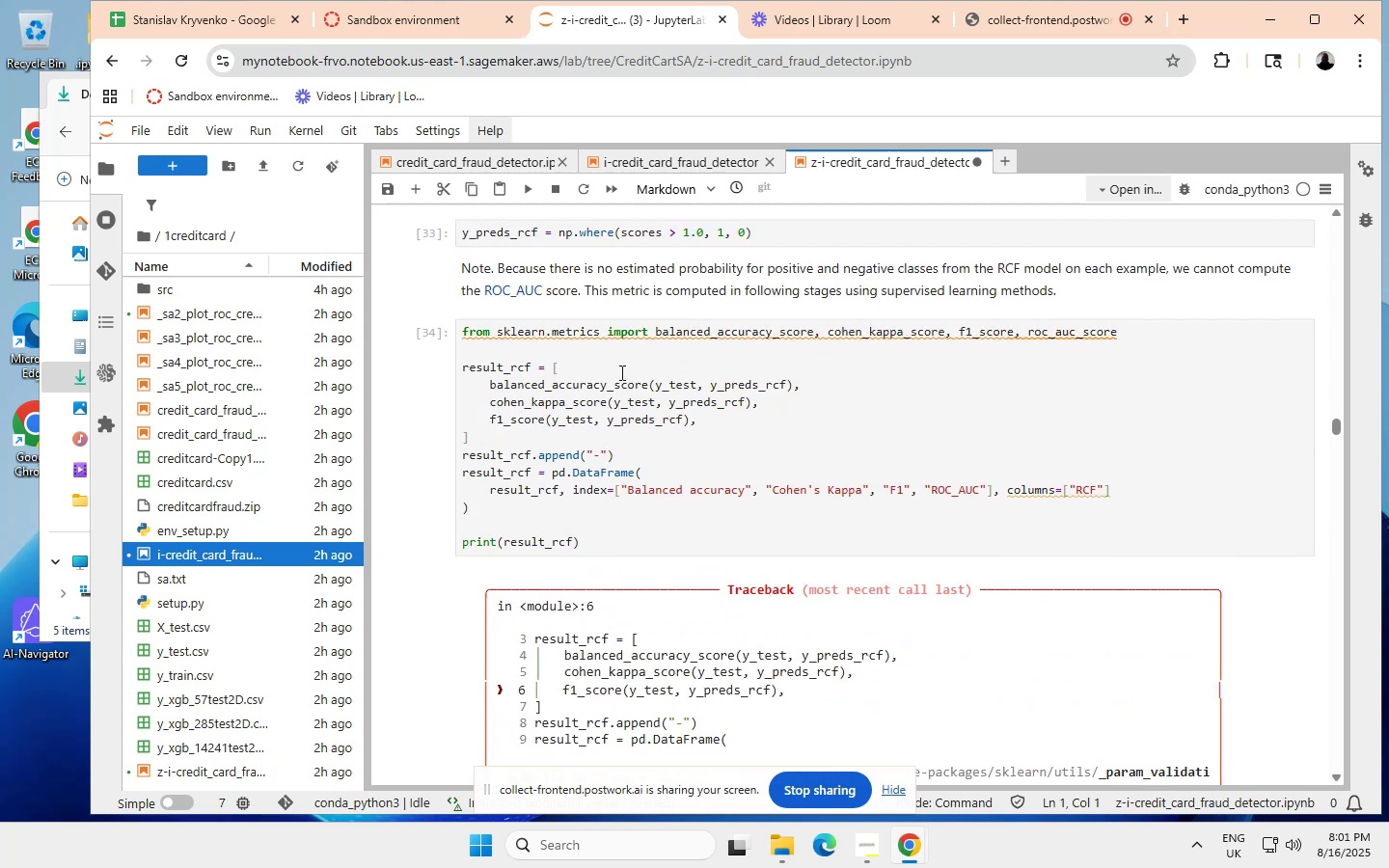 
scroll: coordinate [577, 392], scroll_direction: none, amount: 0.0
 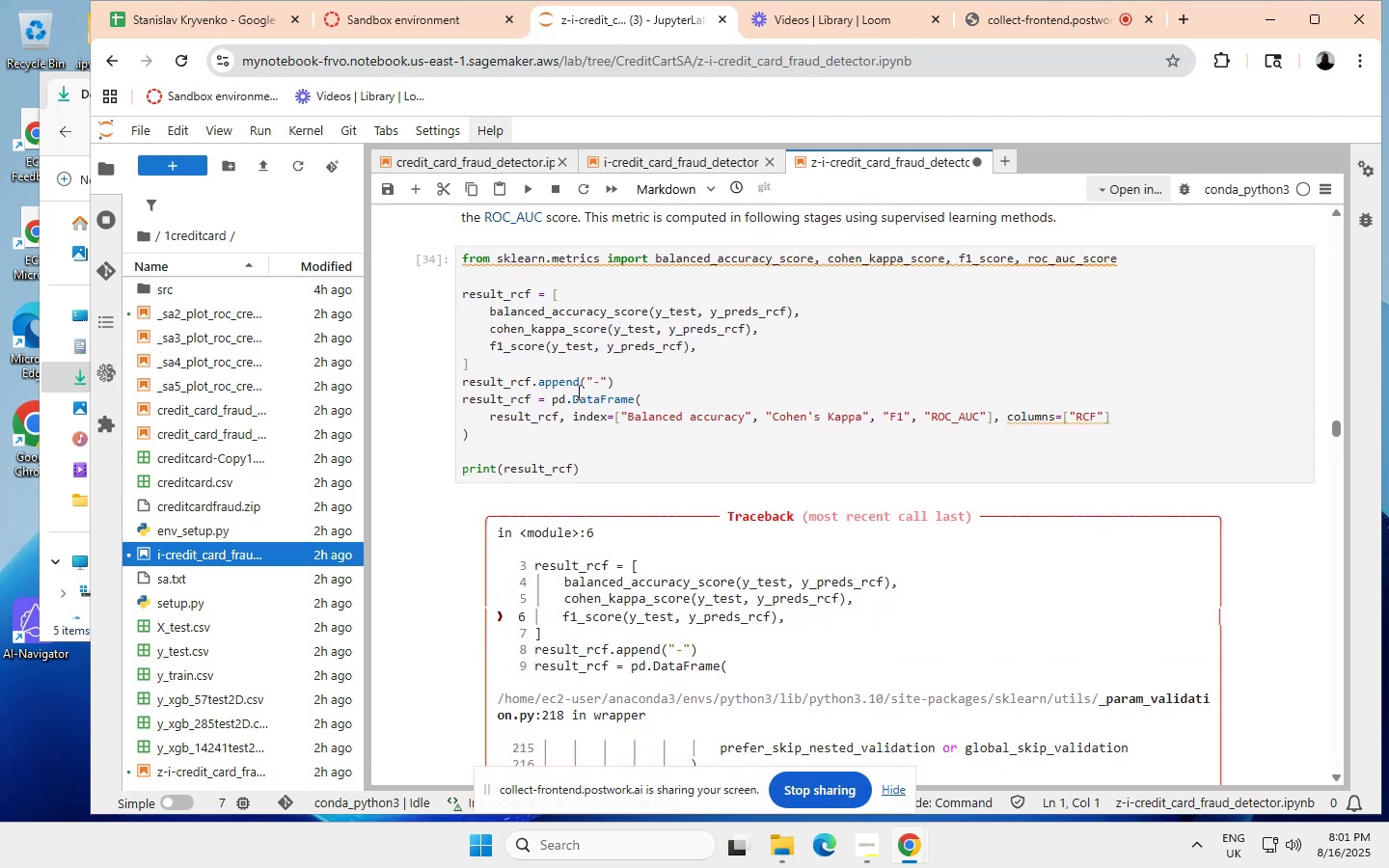 
scroll: coordinate [578, 392], scroll_direction: down, amount: 4.0
 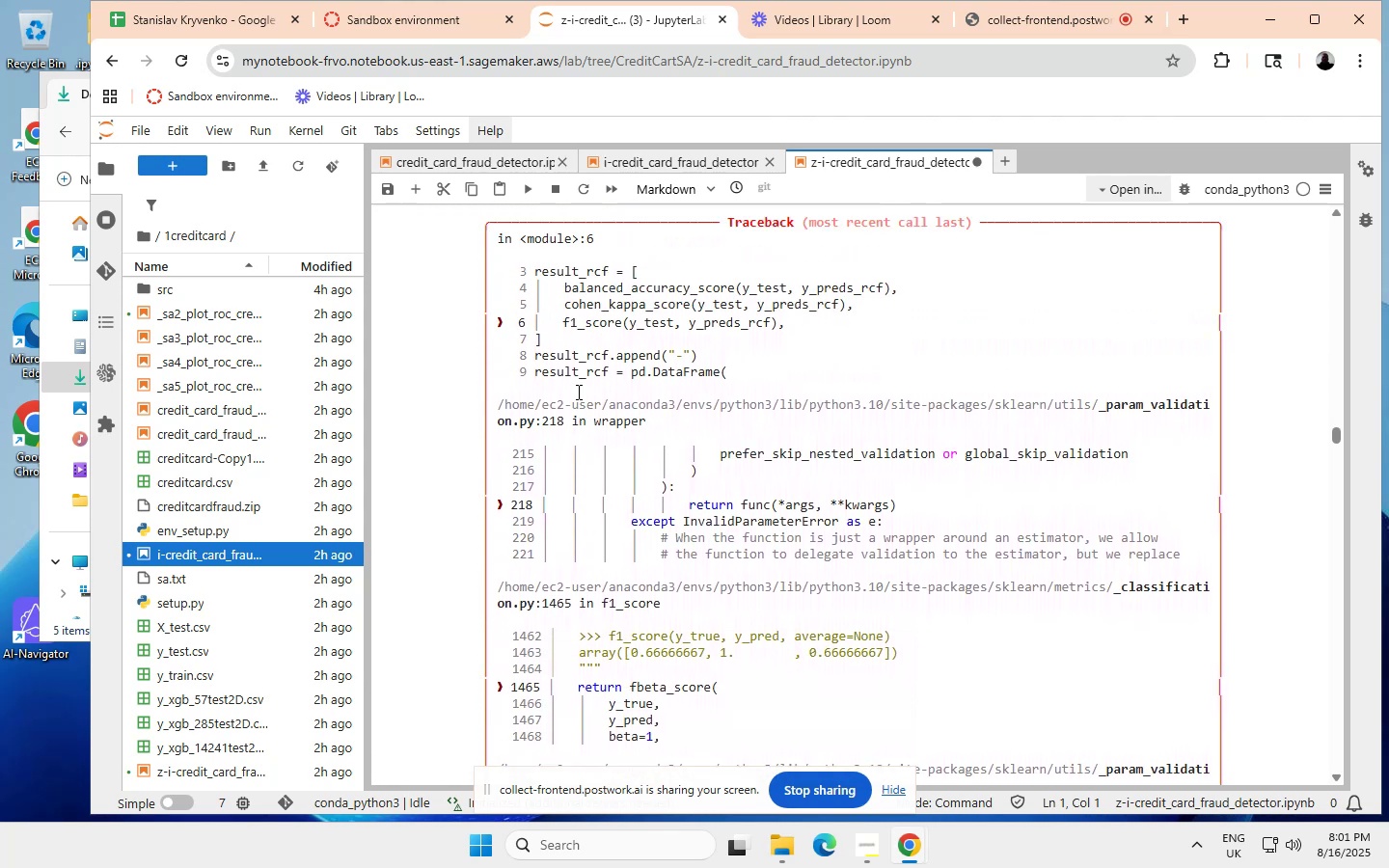 
scroll: coordinate [578, 392], scroll_direction: up, amount: 2.0
 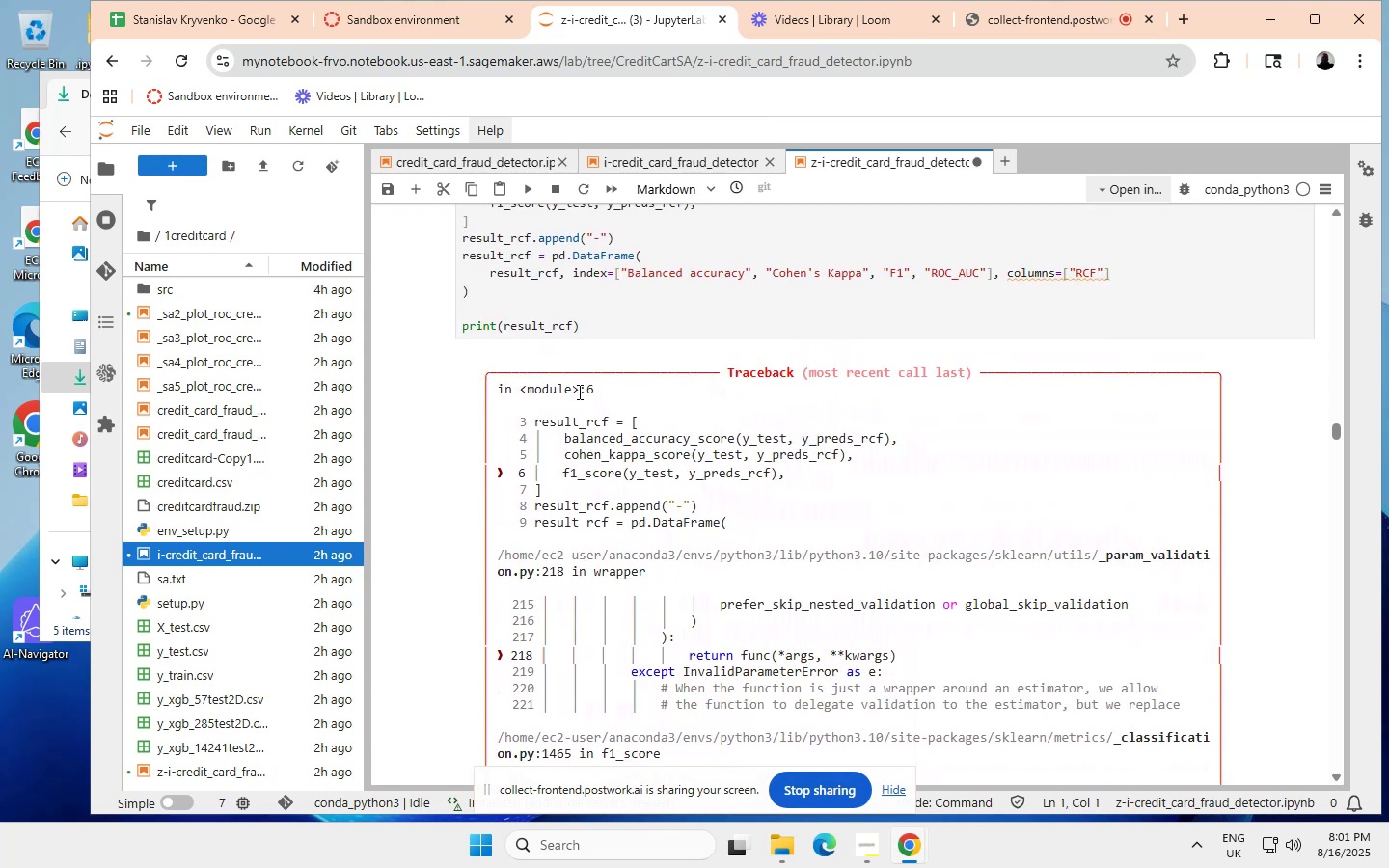 
scroll: coordinate [582, 391], scroll_direction: down, amount: 16.0
 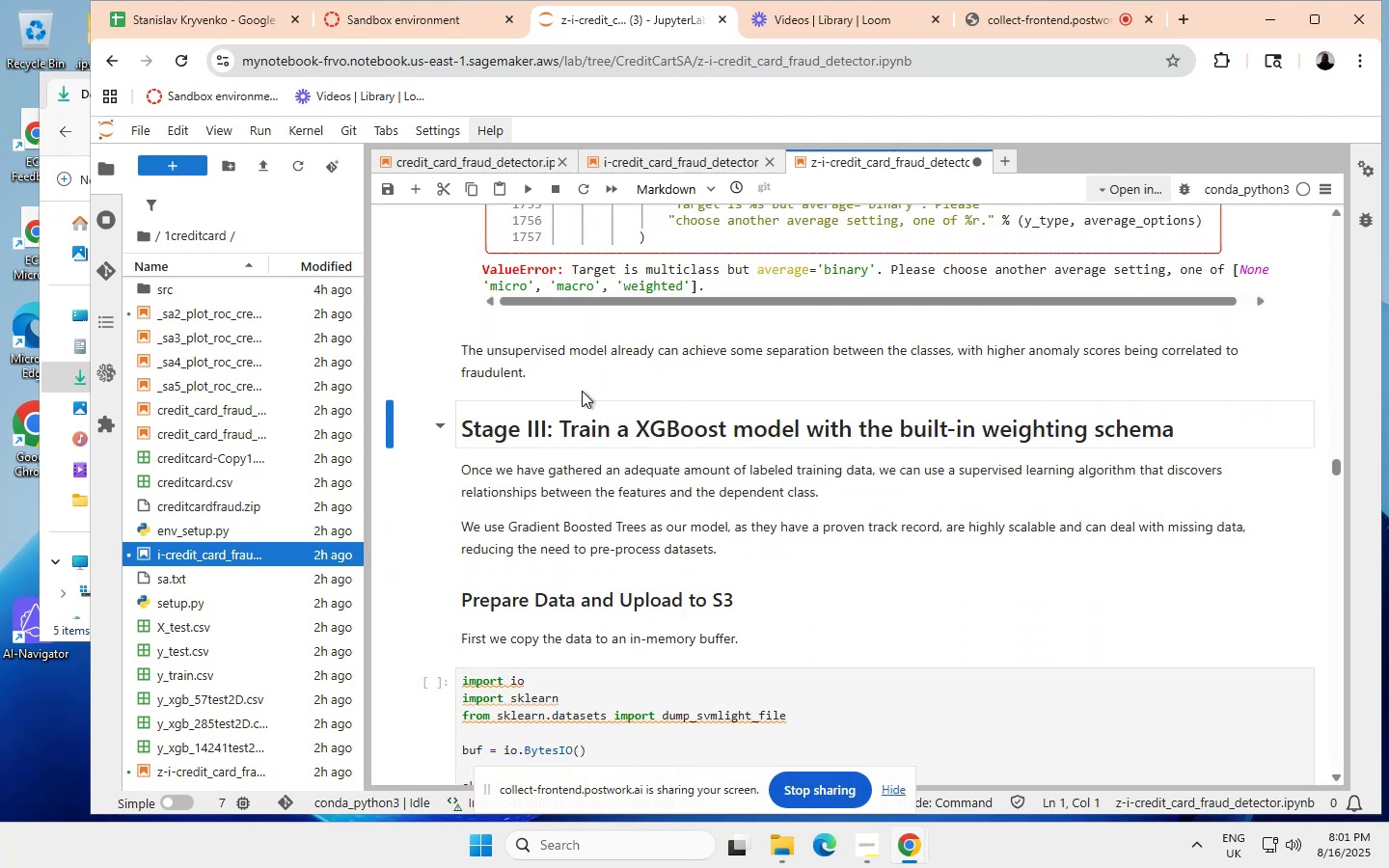 
scroll: coordinate [582, 391], scroll_direction: none, amount: 0.0
 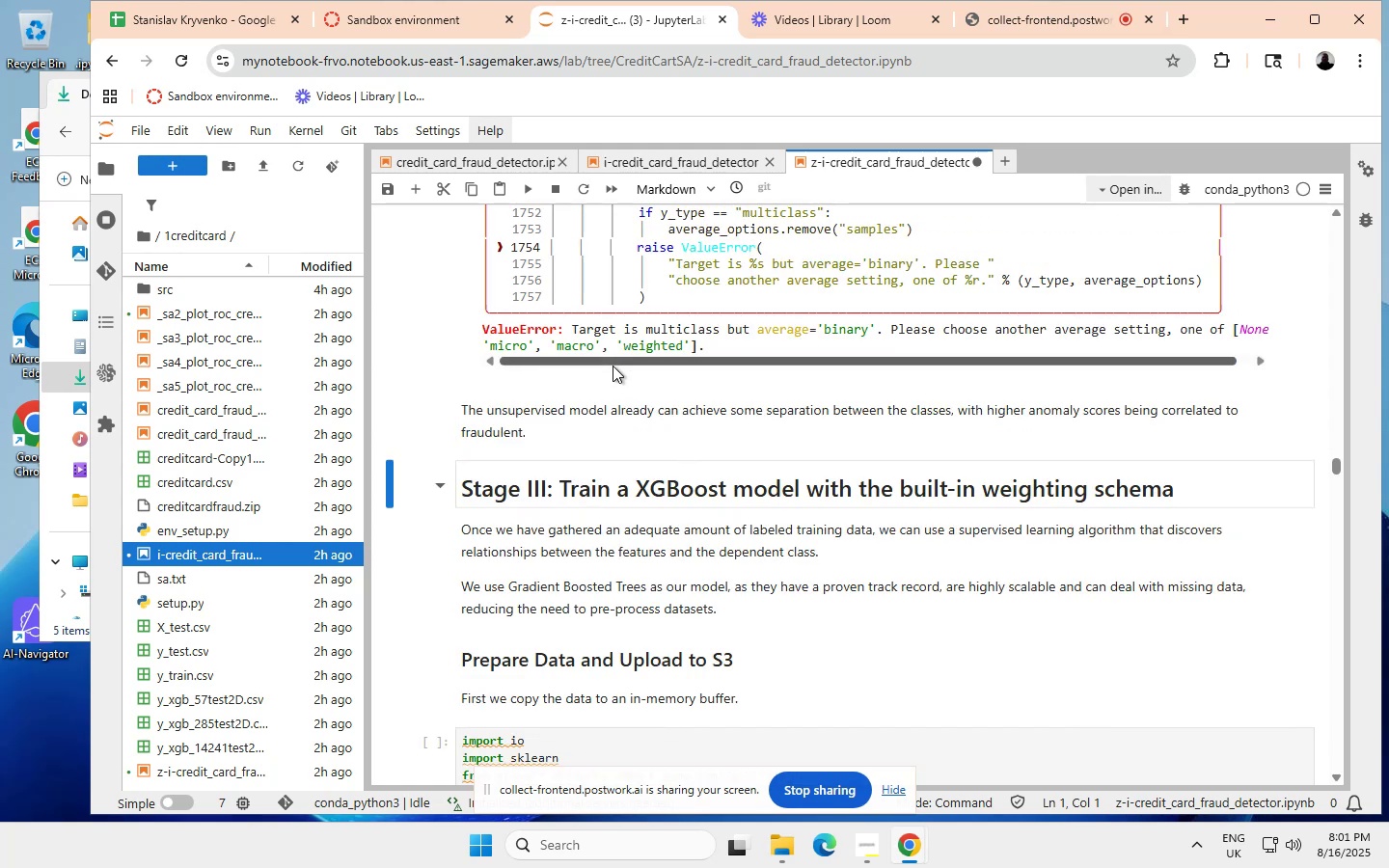 
wait(8.82)
 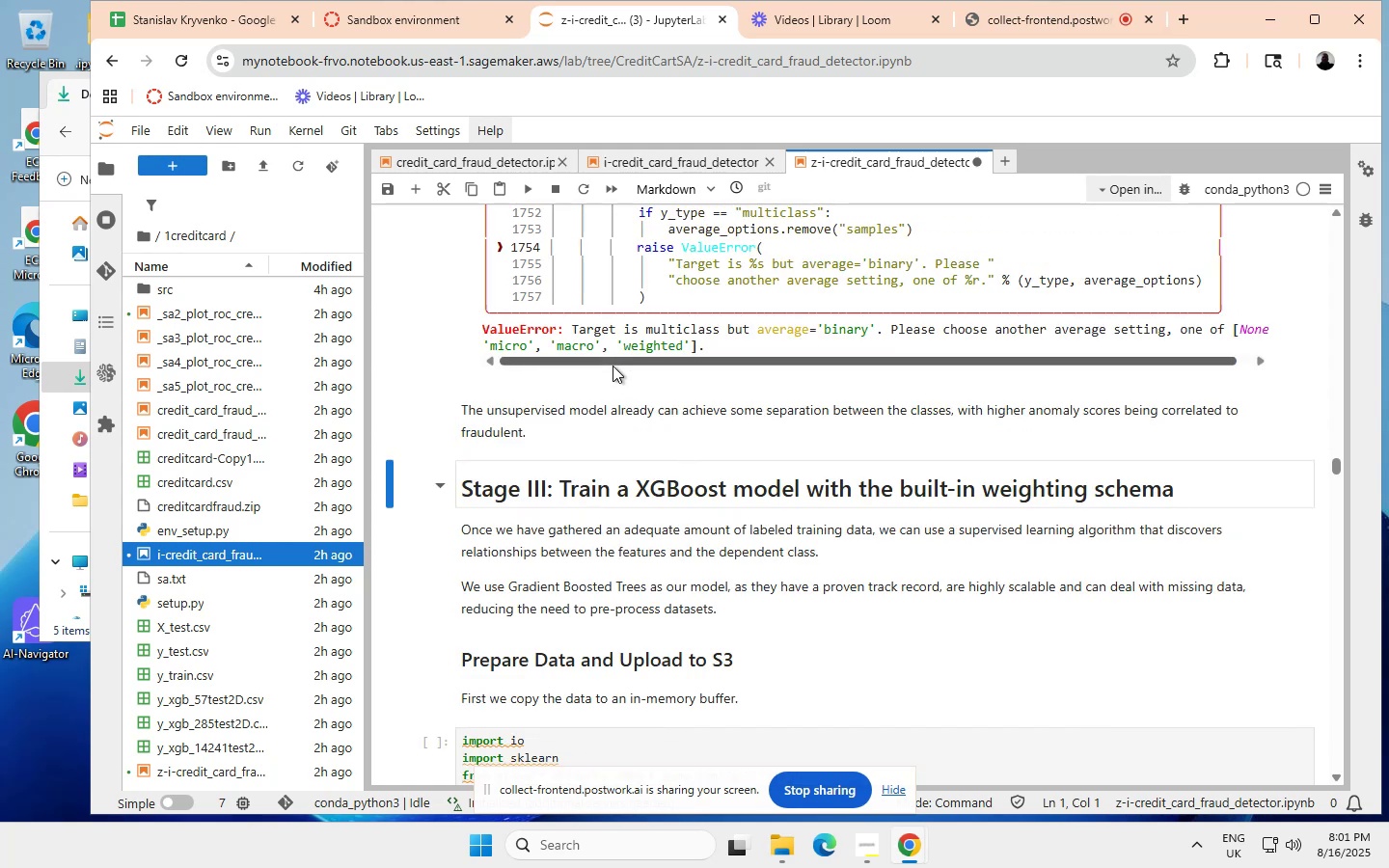 
scroll: coordinate [626, 391], scroll_direction: up, amount: 6.0
 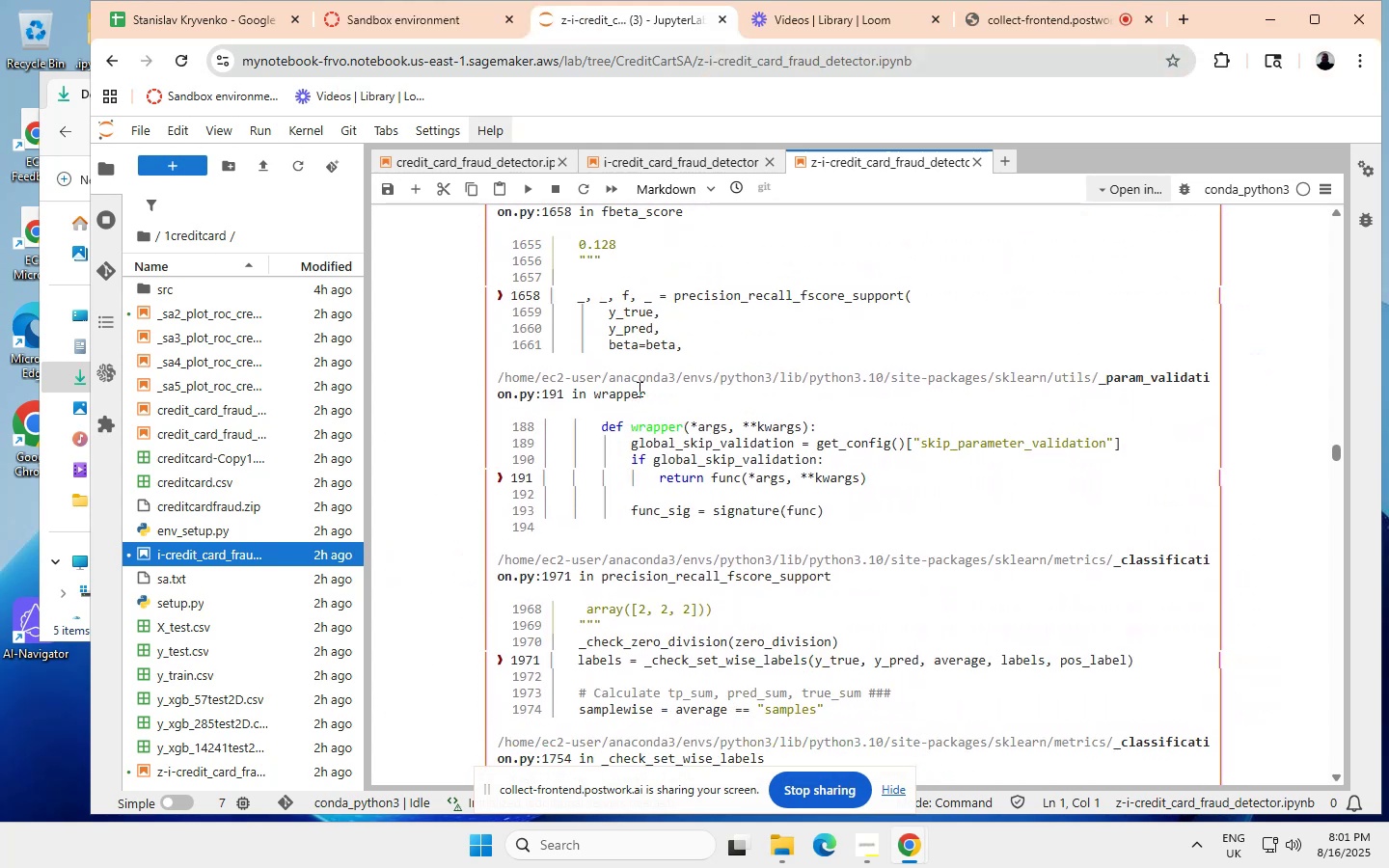 
scroll: coordinate [615, 20], scroll_direction: none, amount: 0.0
 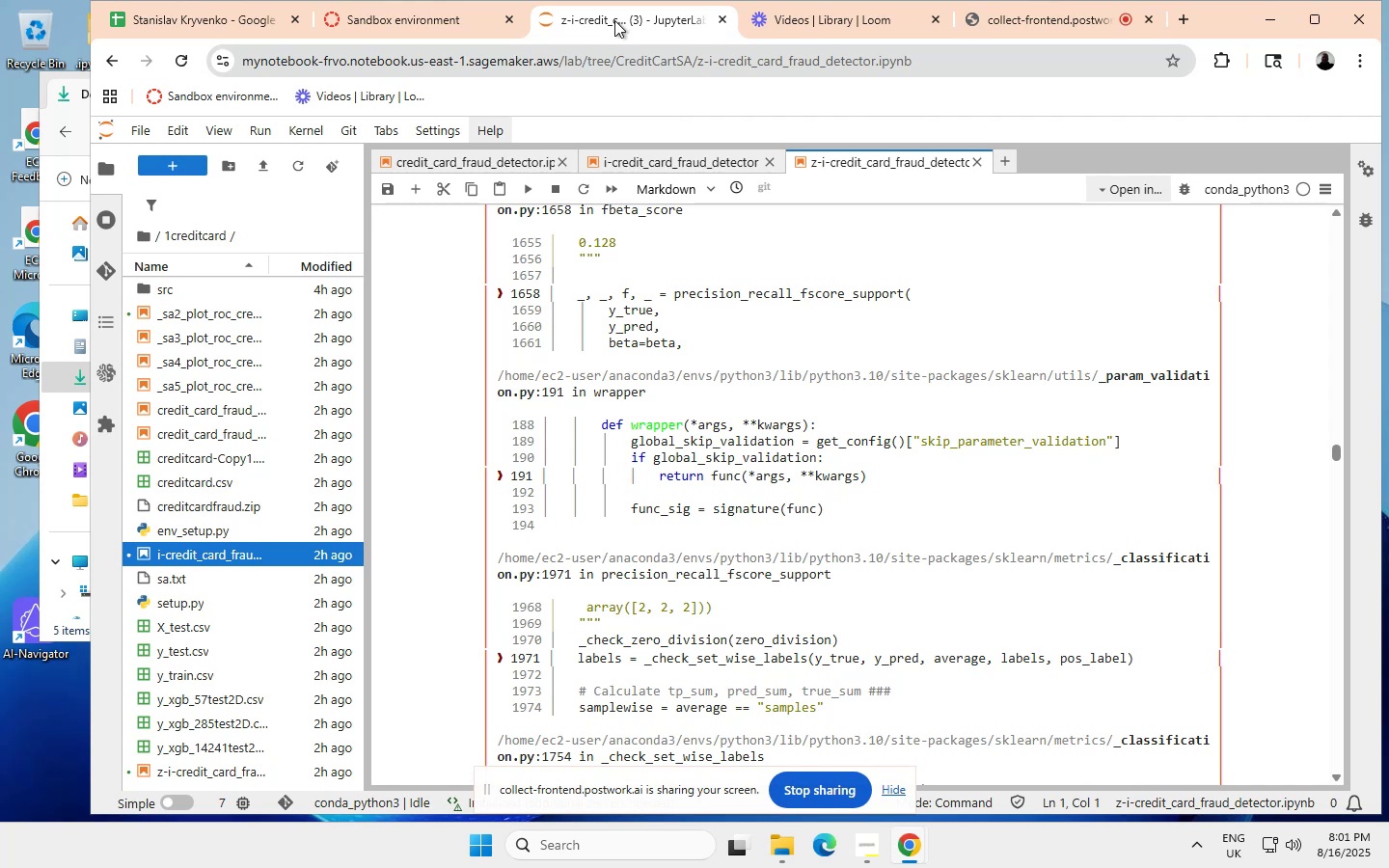 
left_click([615, 20])
 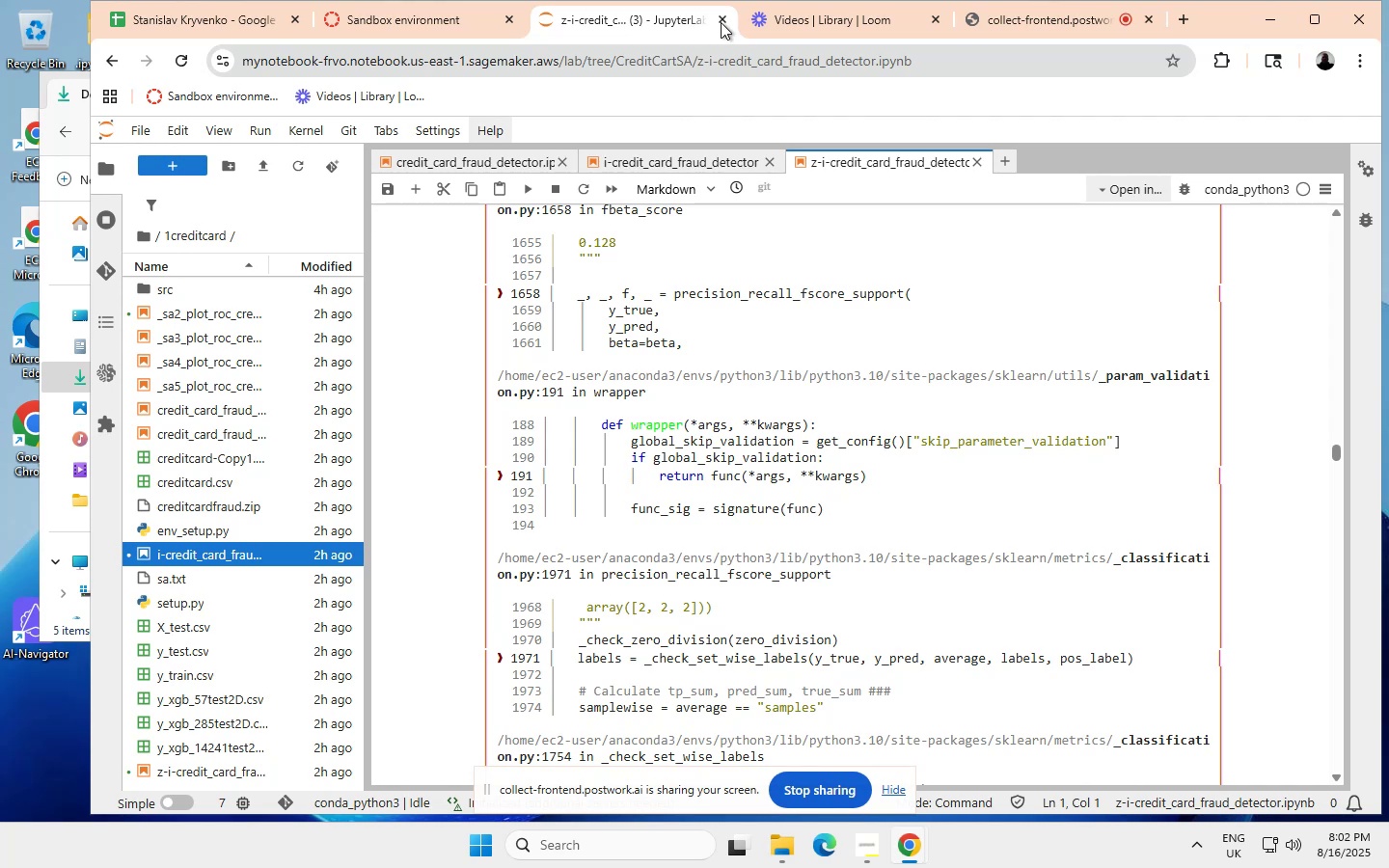 
left_click([720, 16])
 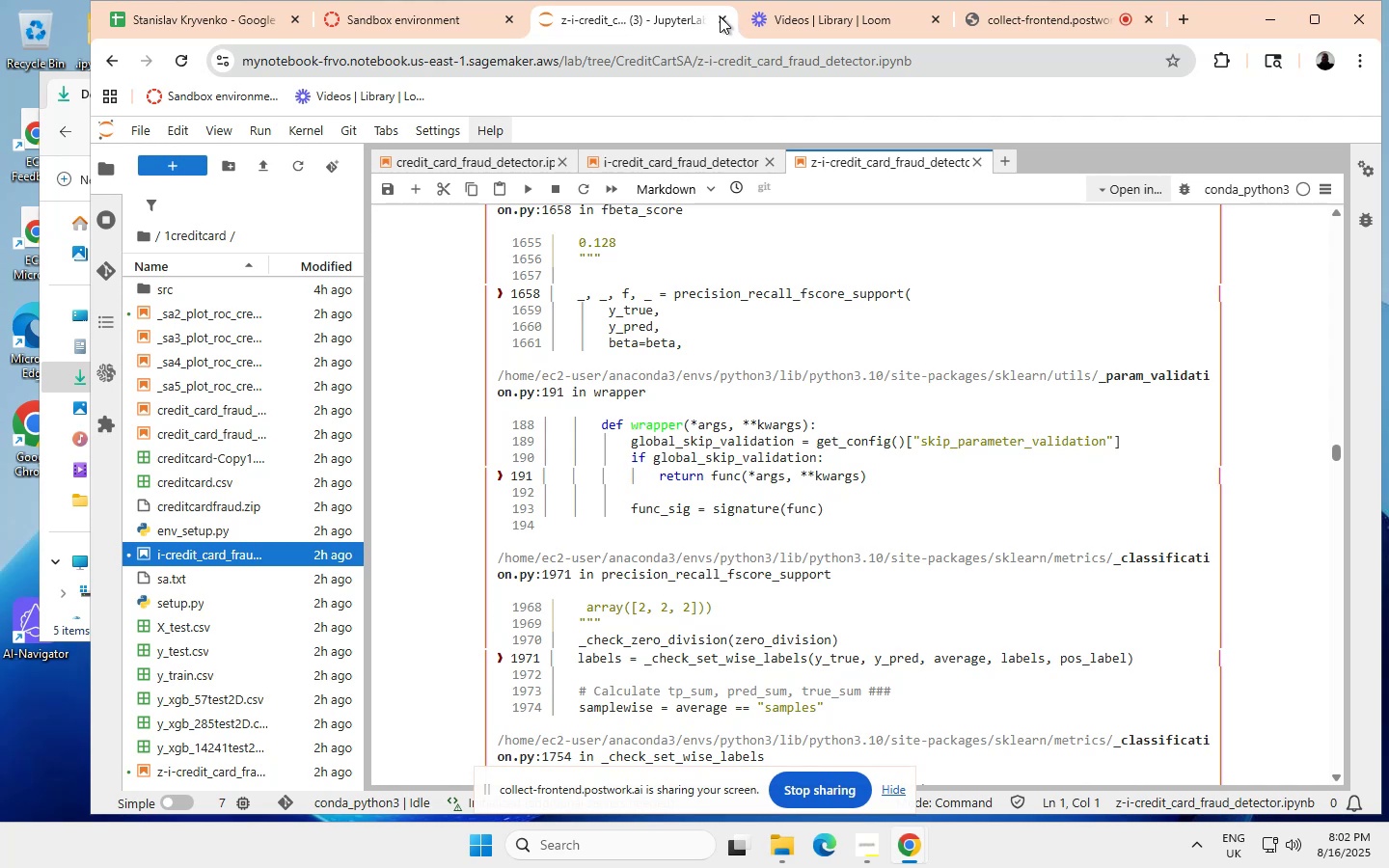 
wait(6.33)
 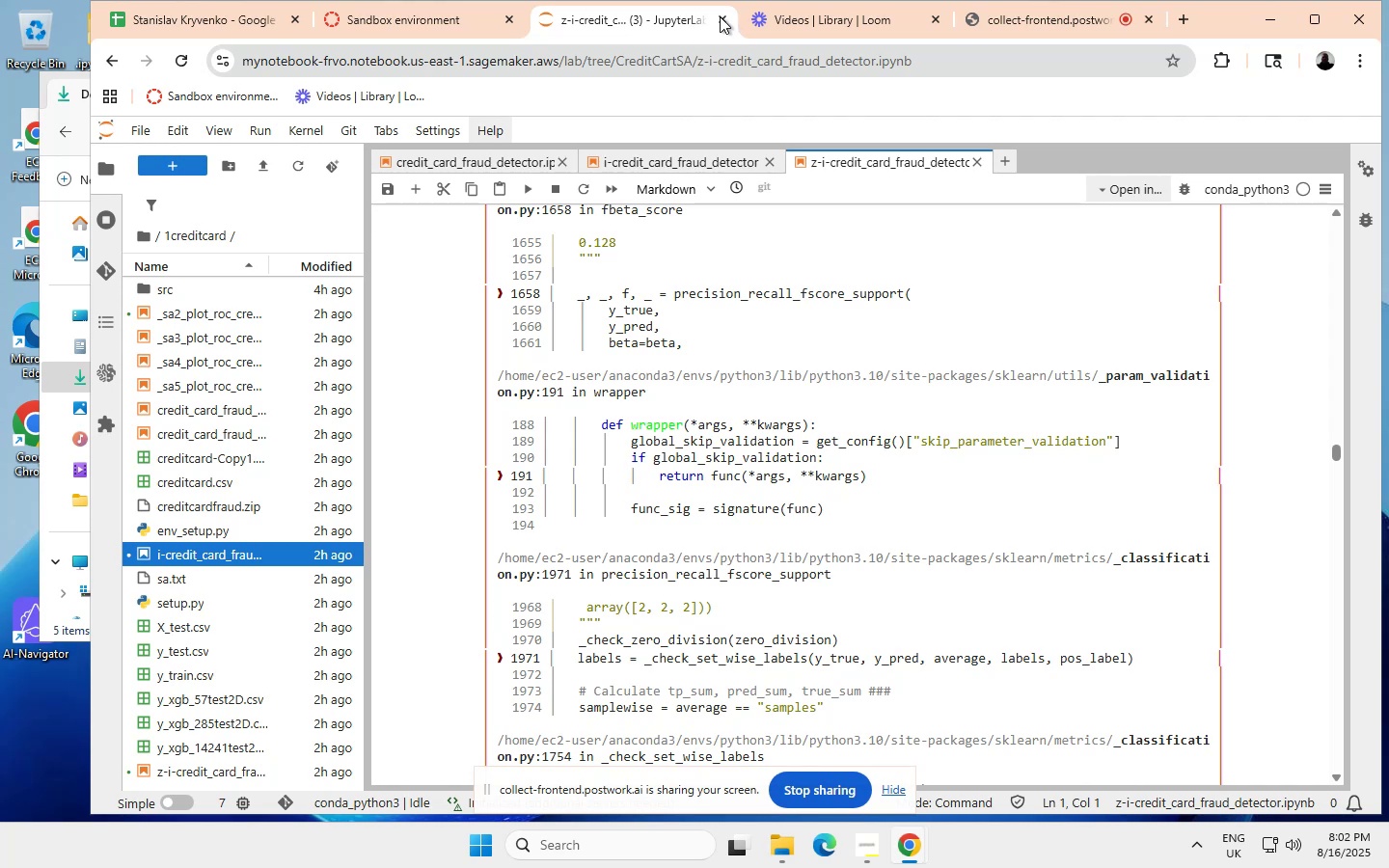 
mouse_move([702, 25])
 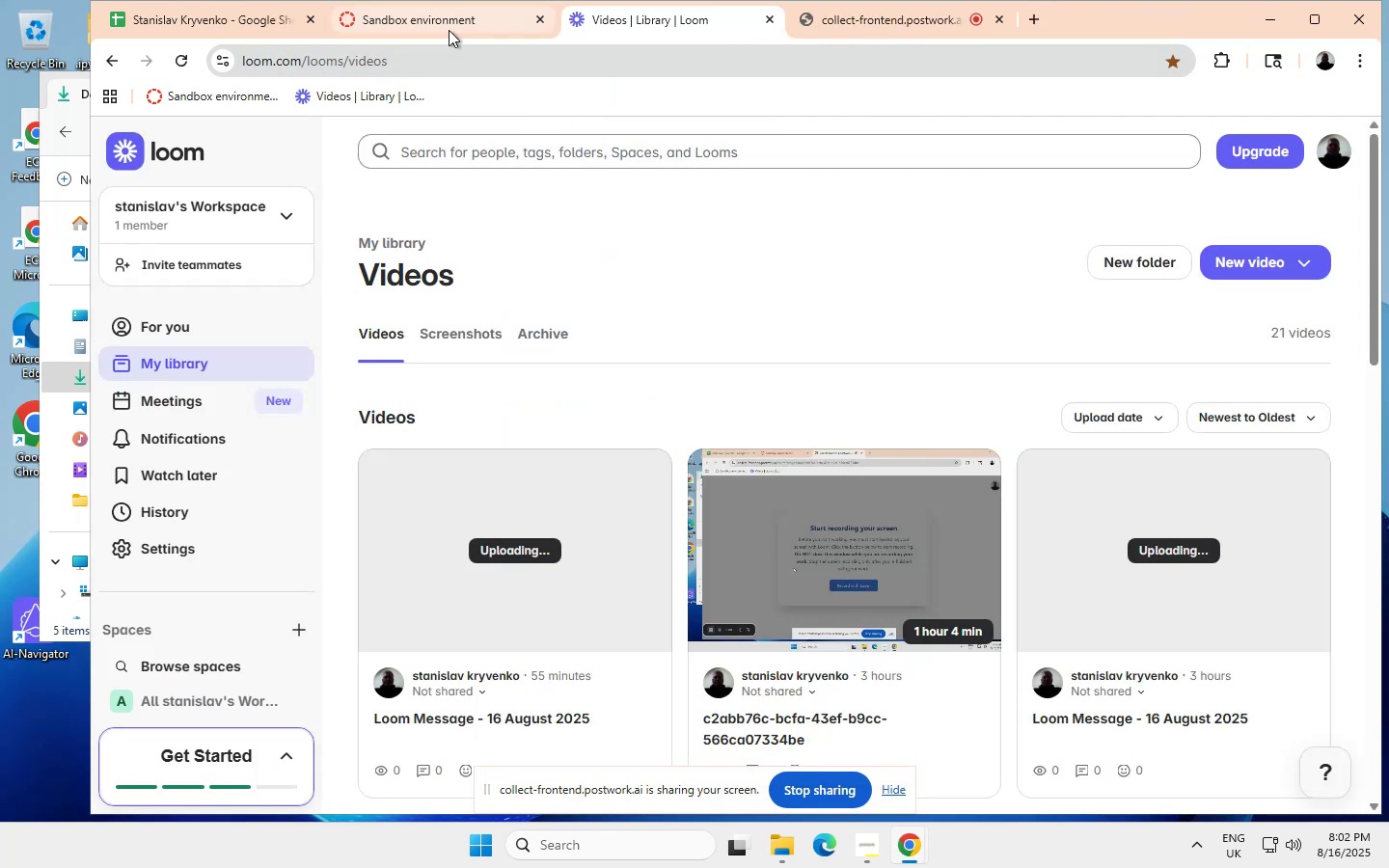 
left_click([445, 17])
 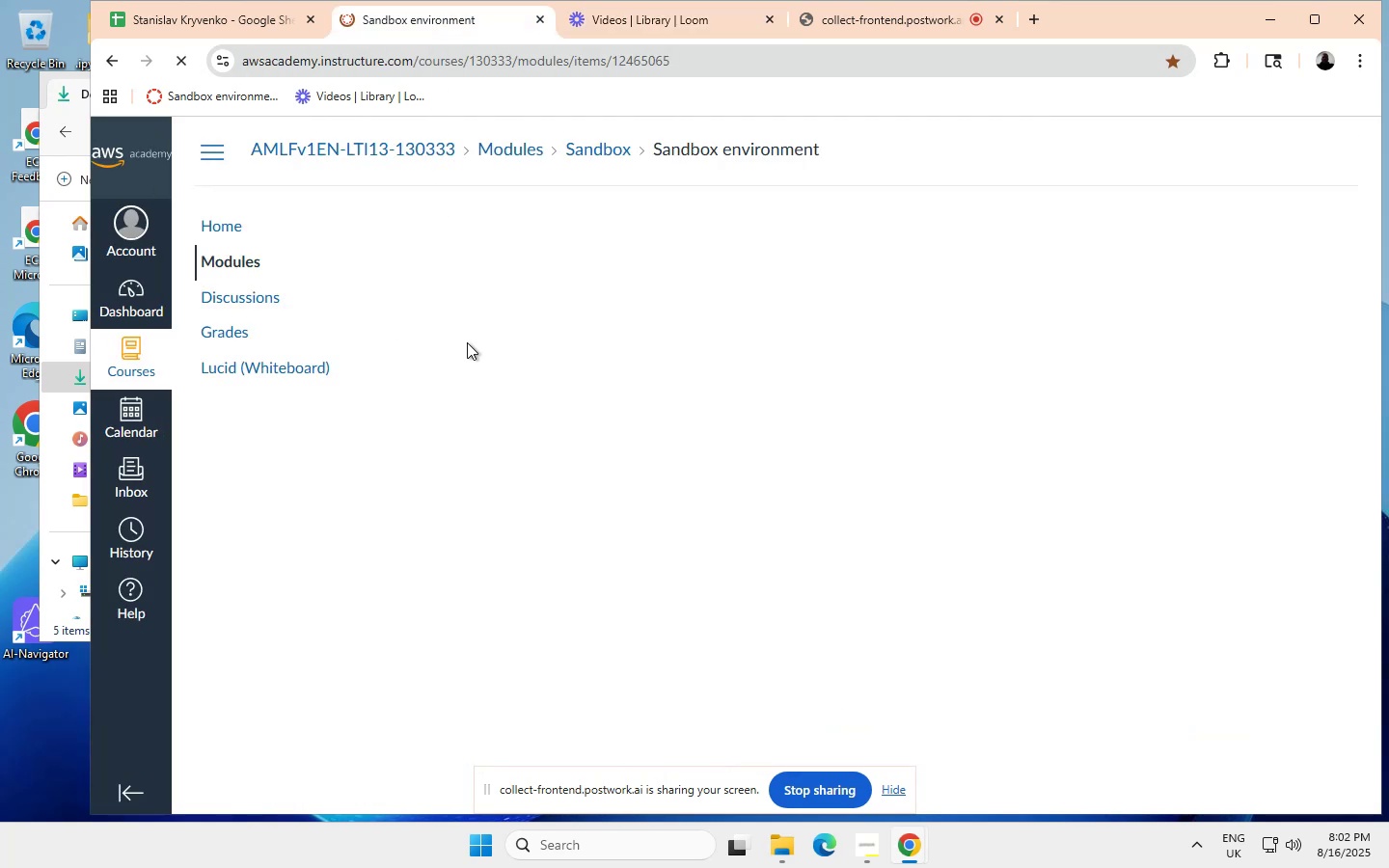 
wait(11.3)
 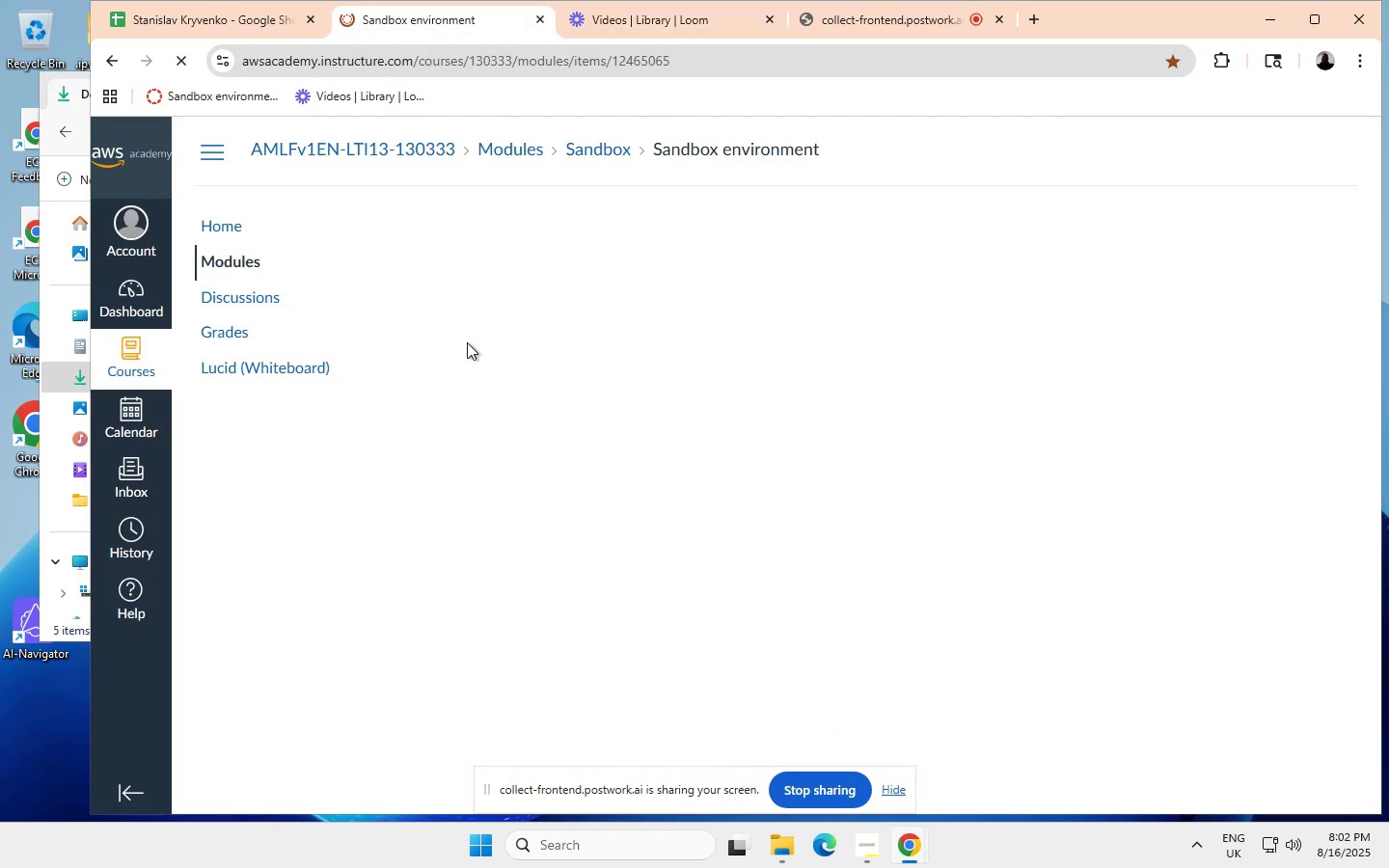 
mouse_move([892, 173])
 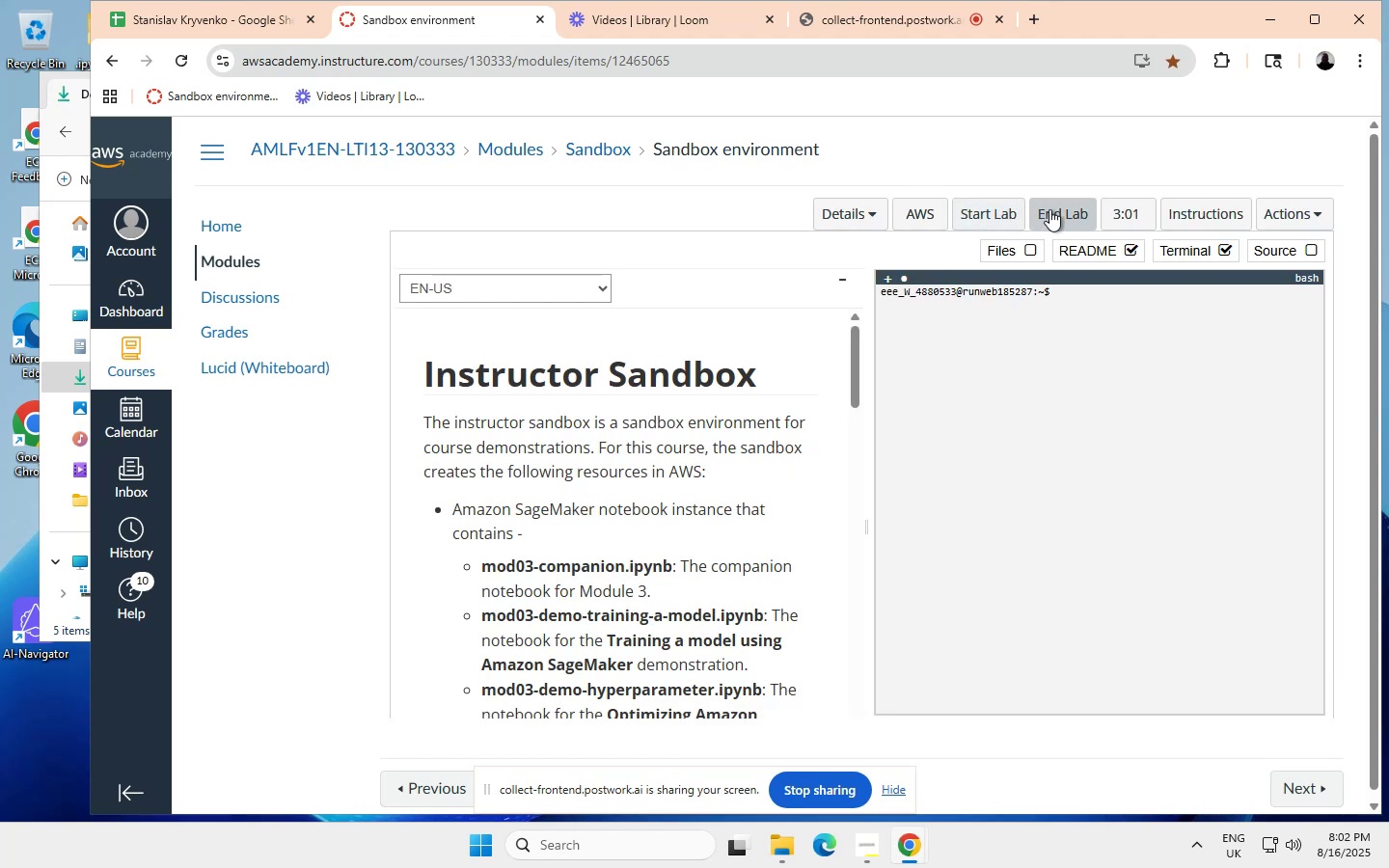 
left_click([1057, 209])
 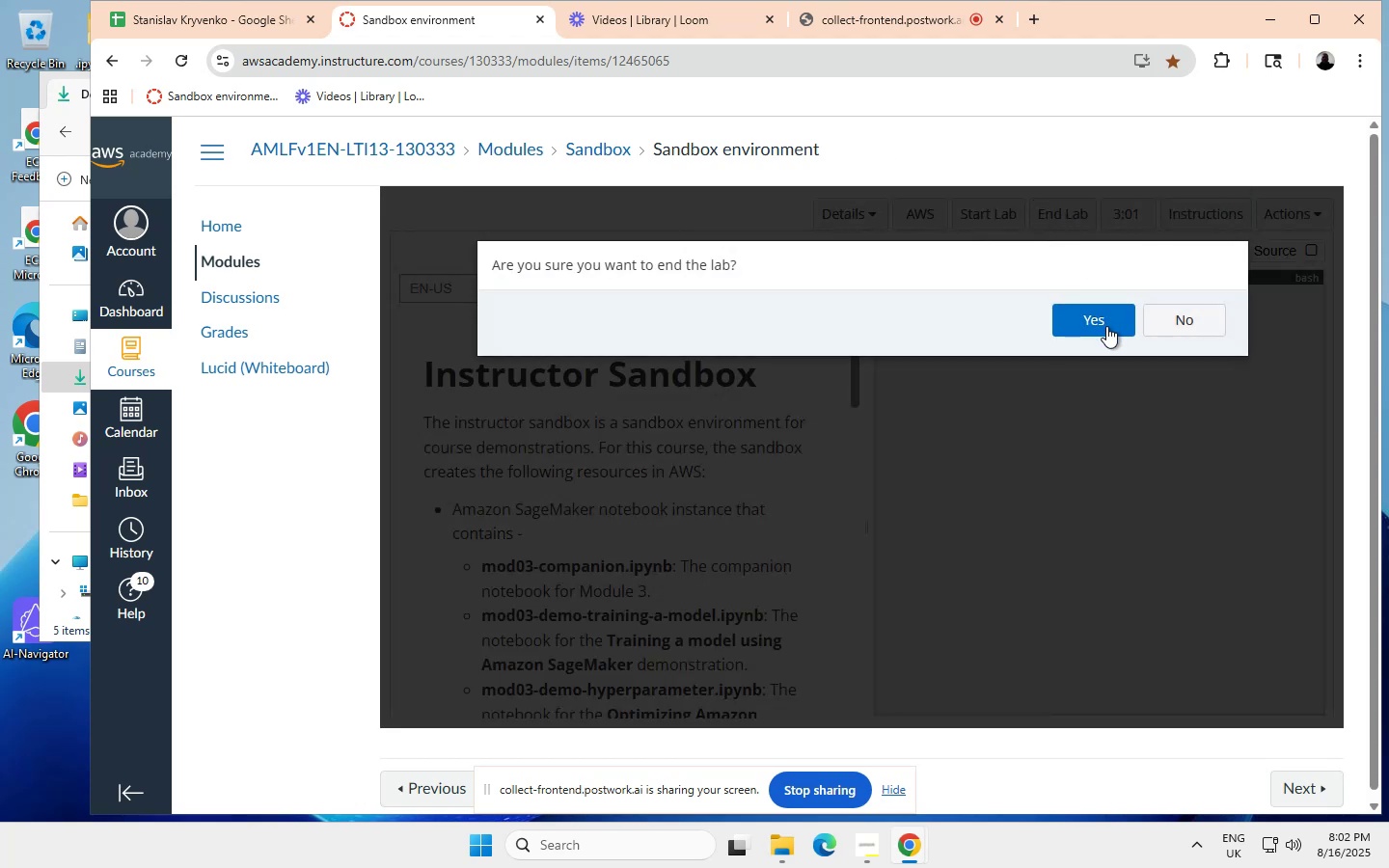 
left_click([1102, 321])
 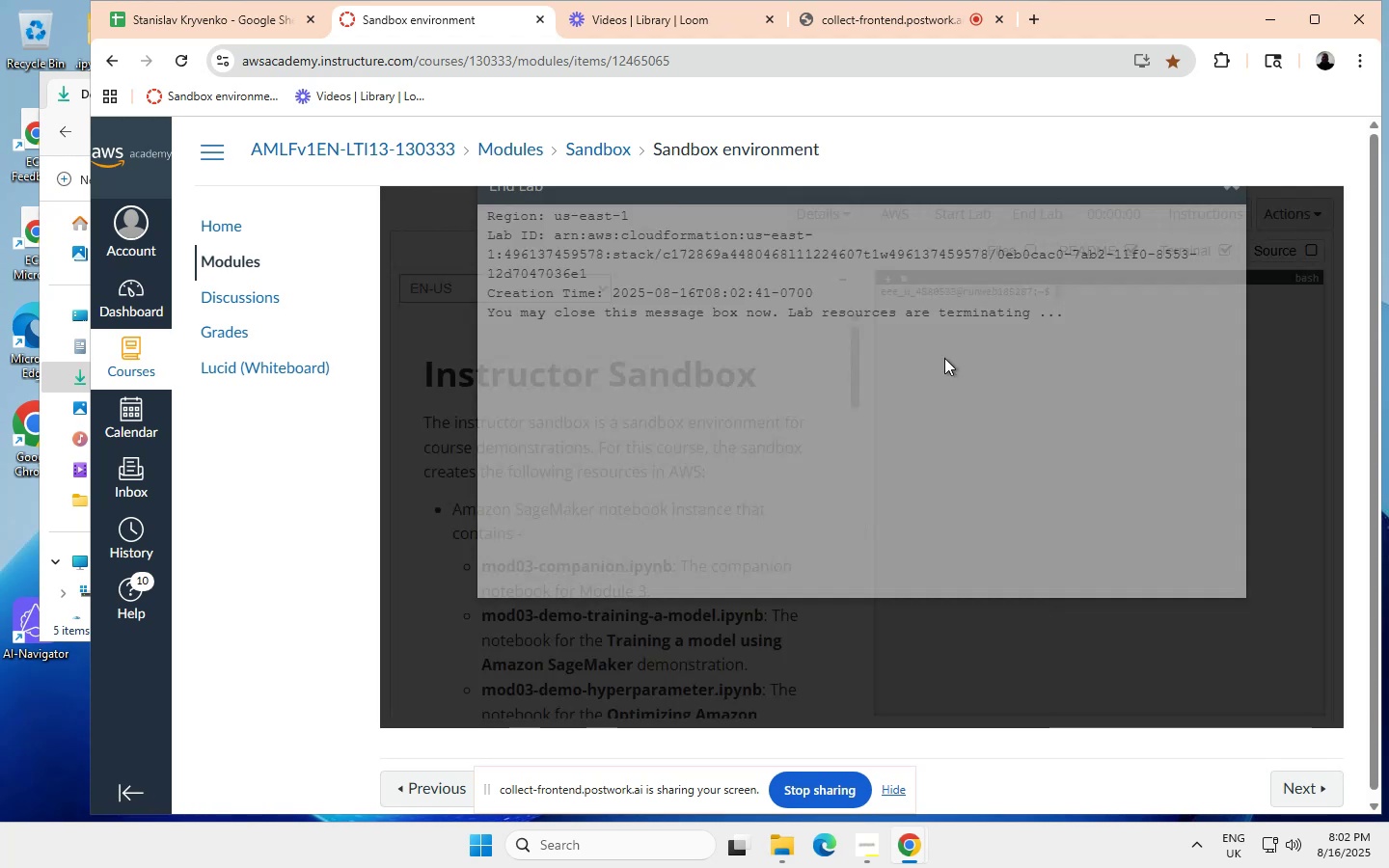 